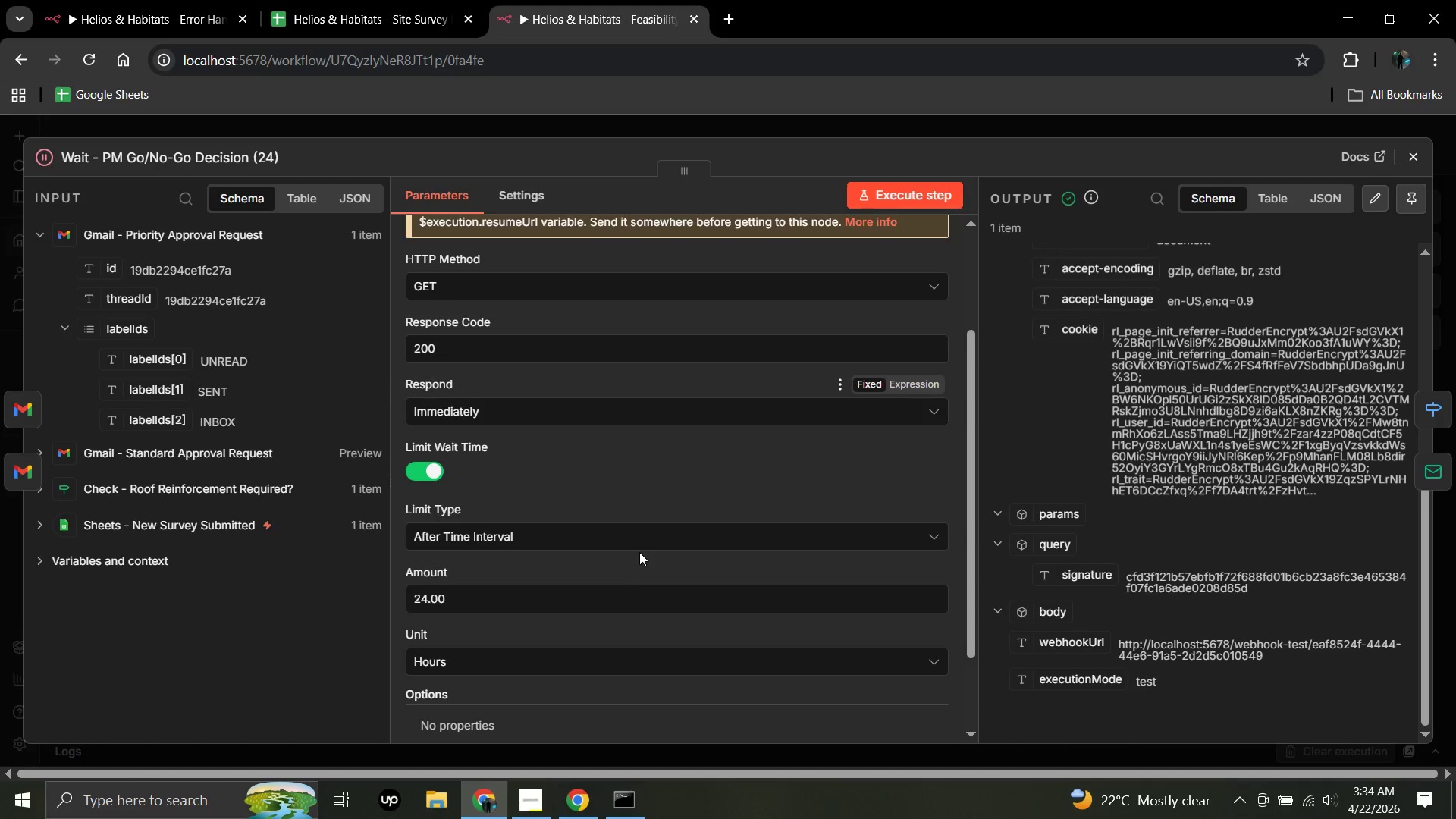 
scroll: coordinate [639, 552], scroll_direction: up, amount: 3.0
 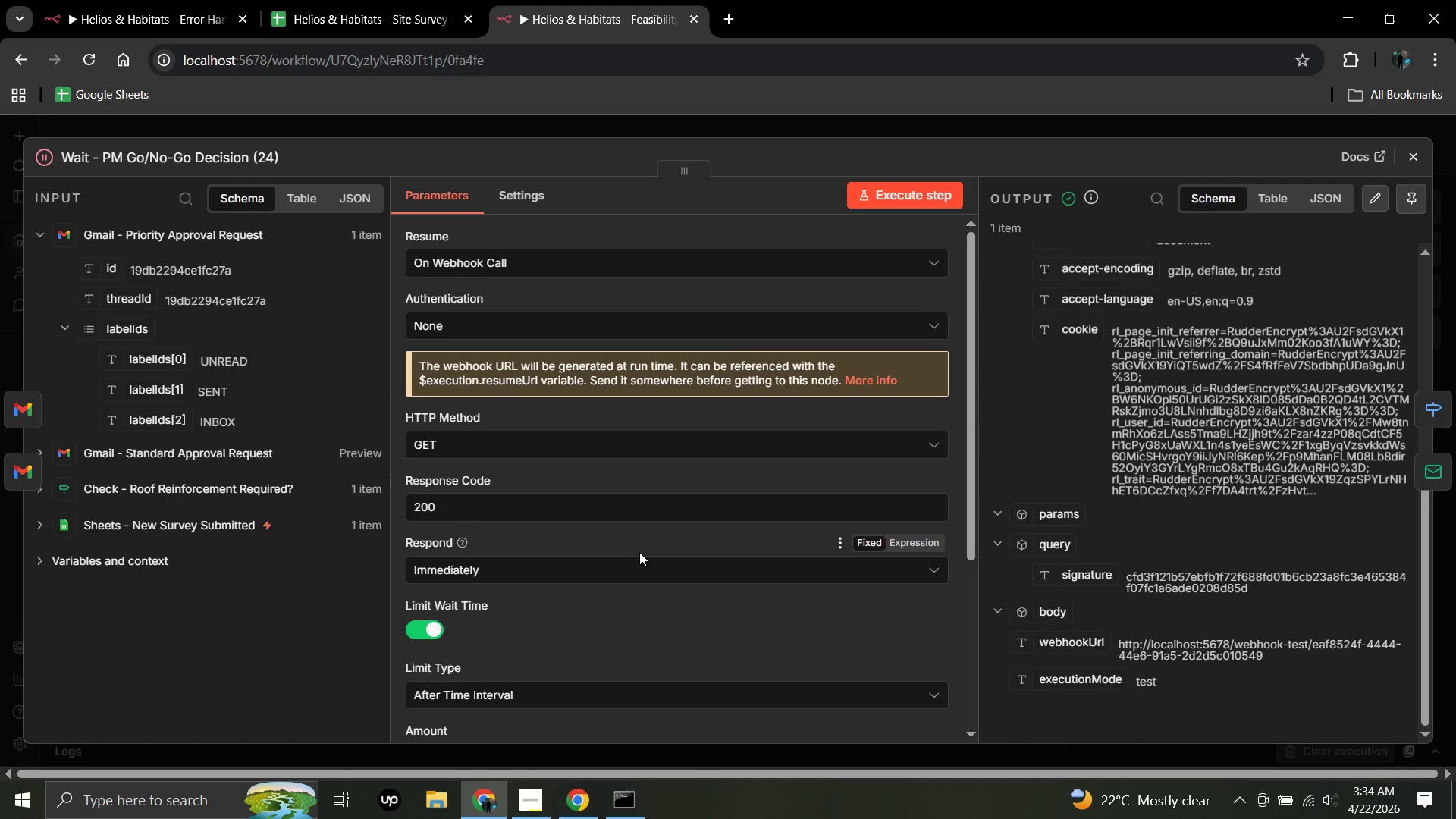 
scroll: coordinate [639, 552], scroll_direction: down, amount: 6.0
 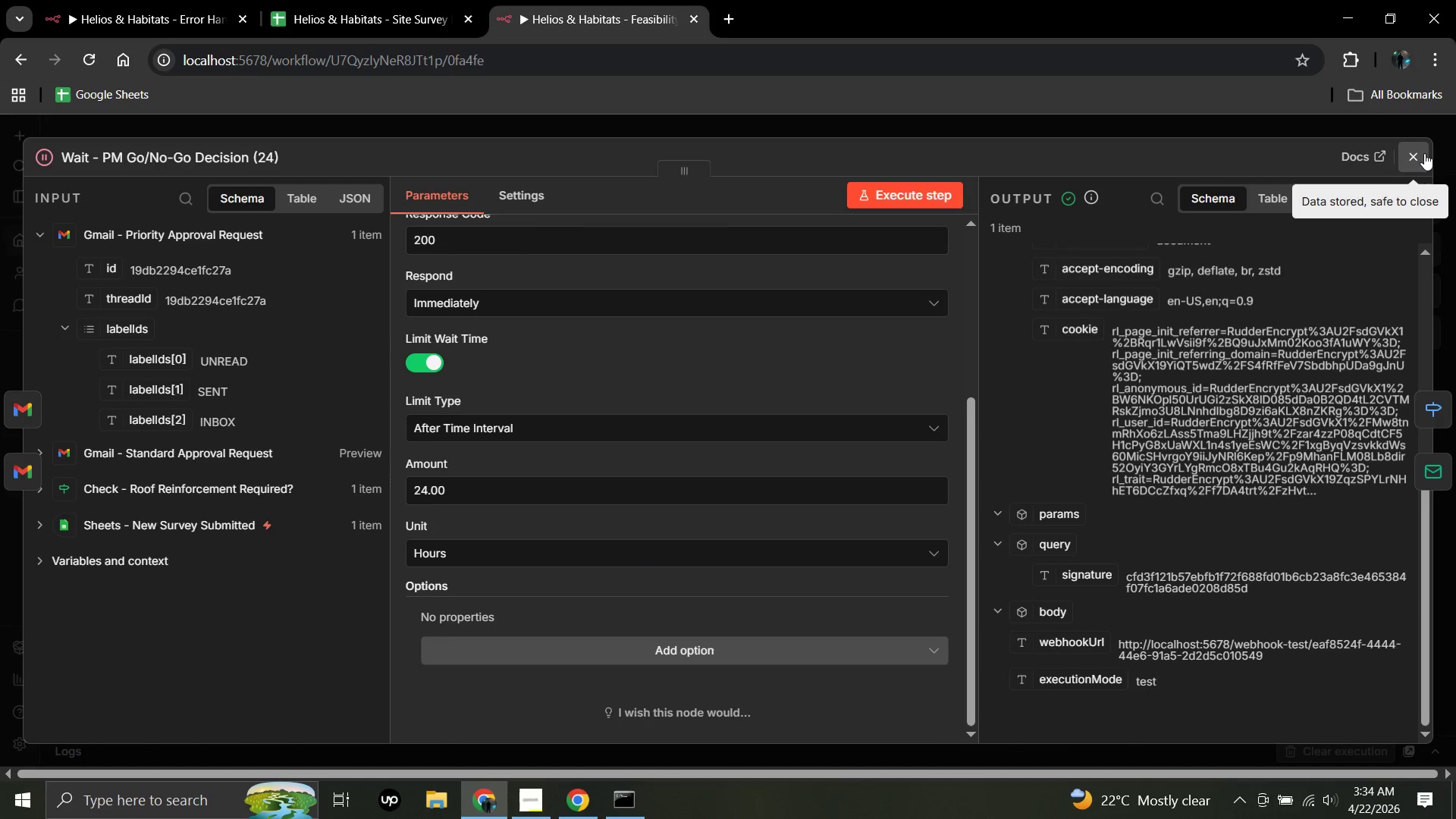 
left_click([1421, 154])
 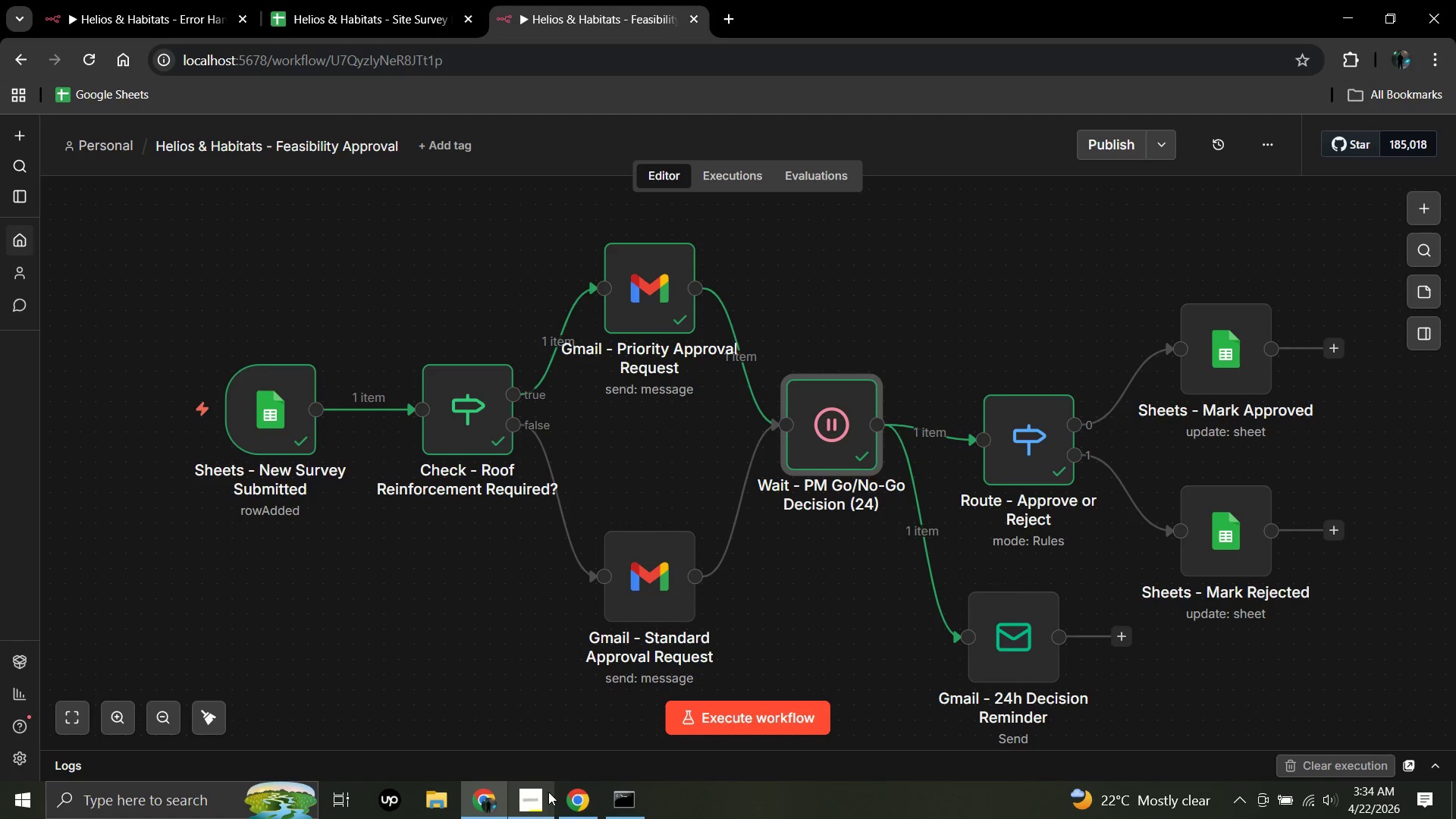 
left_click([548, 792])